 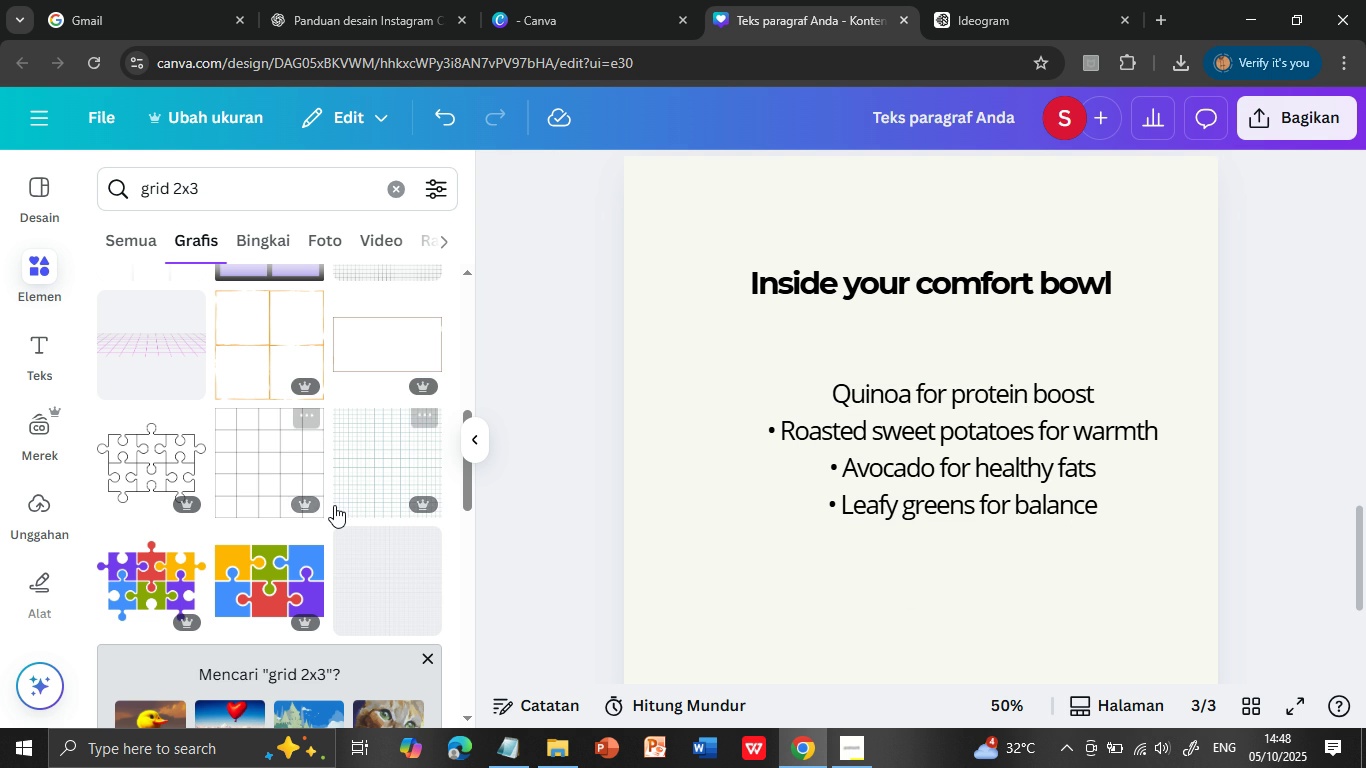 
scroll: coordinate [335, 505], scroll_direction: up, amount: 4.0
 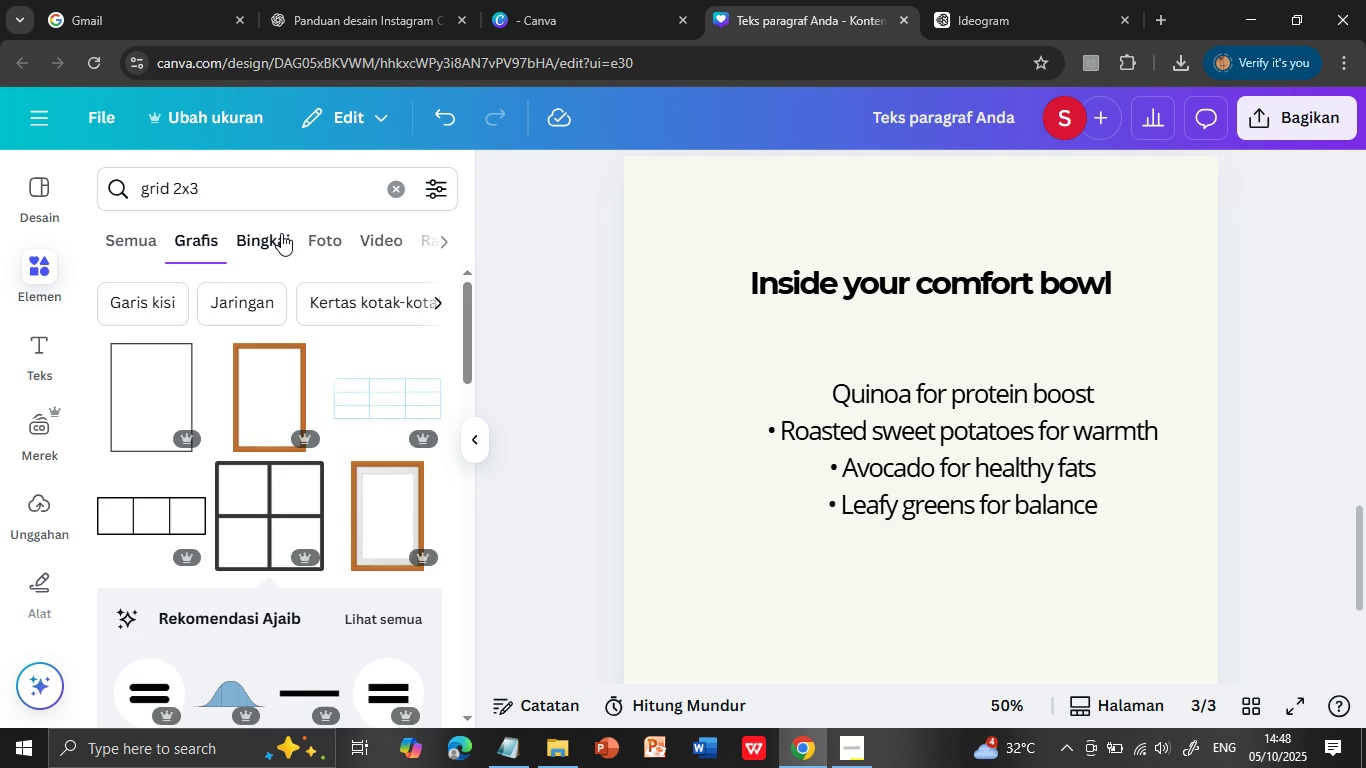 
left_click([281, 233])
 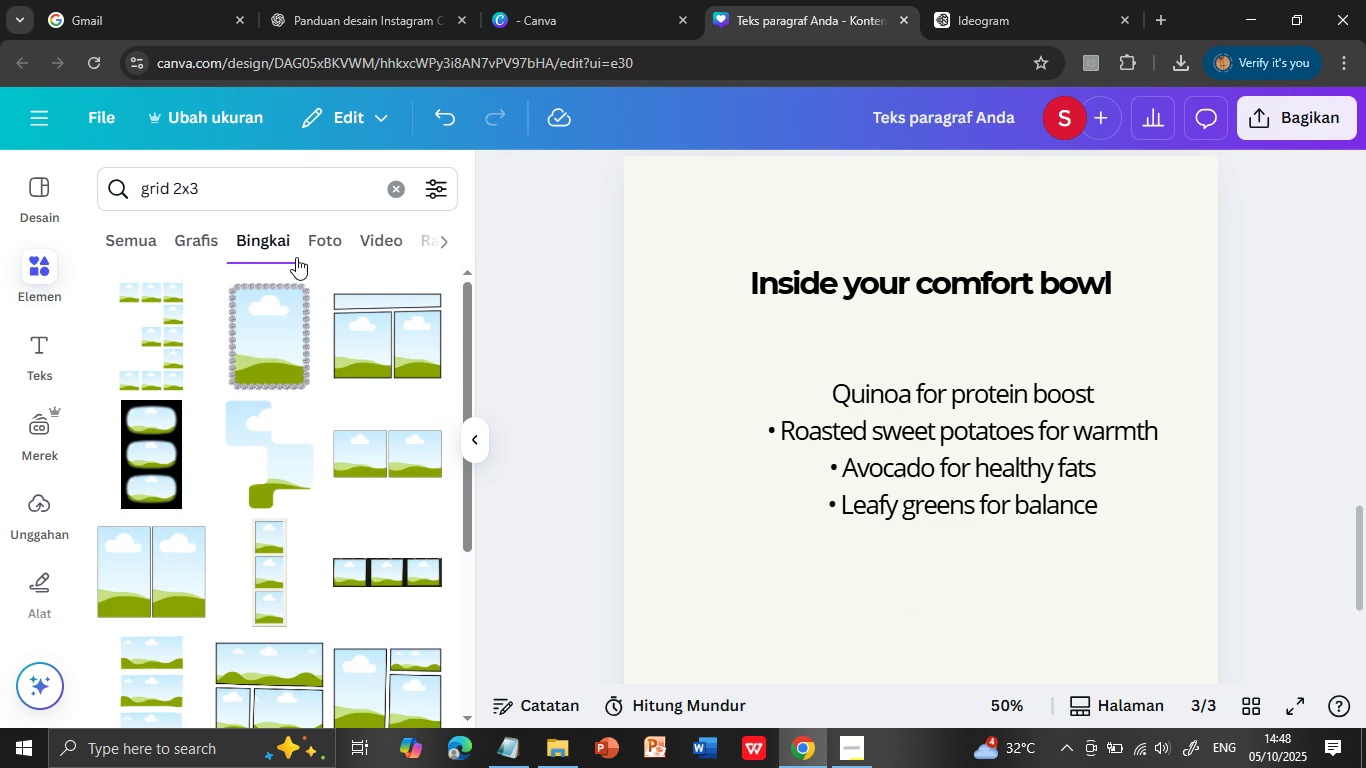 
scroll: coordinate [344, 508], scroll_direction: down, amount: 2.0
 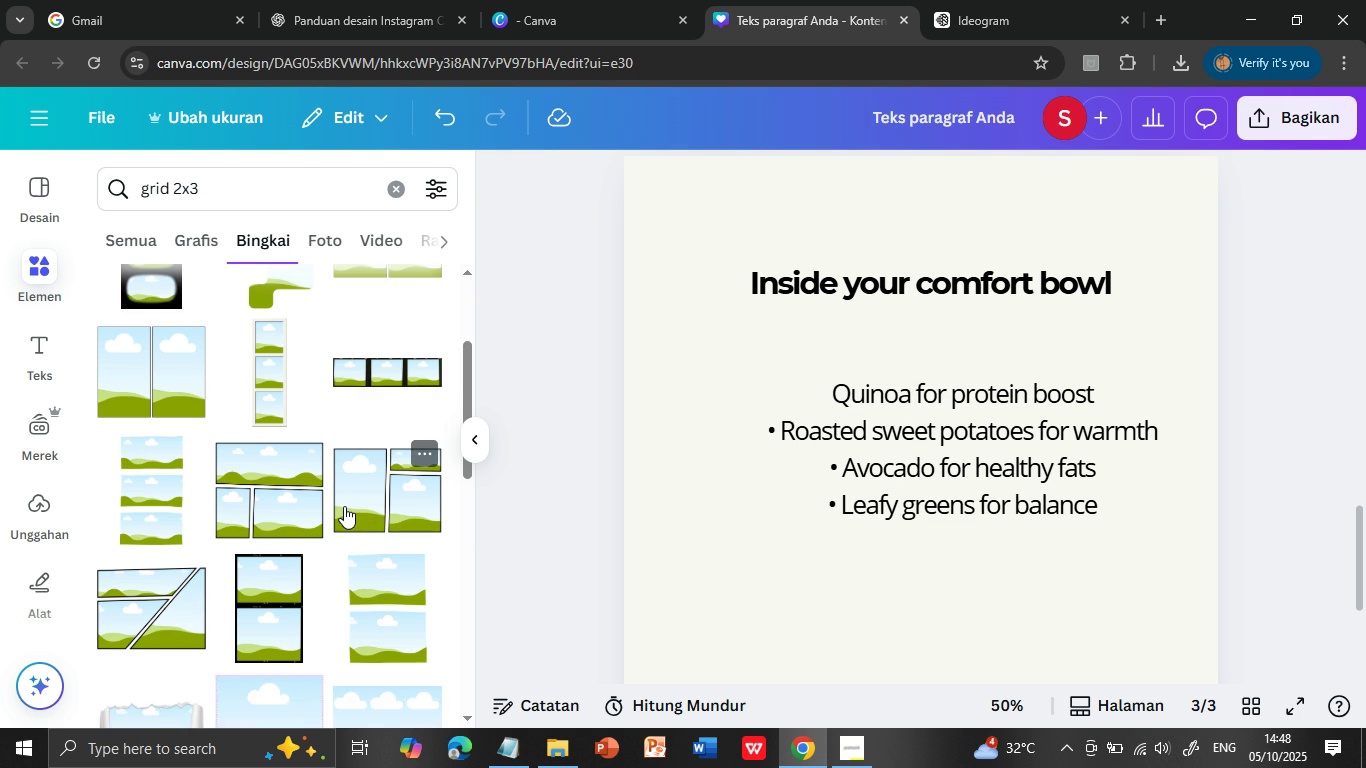 
scroll: coordinate [344, 506], scroll_direction: up, amount: 2.0
 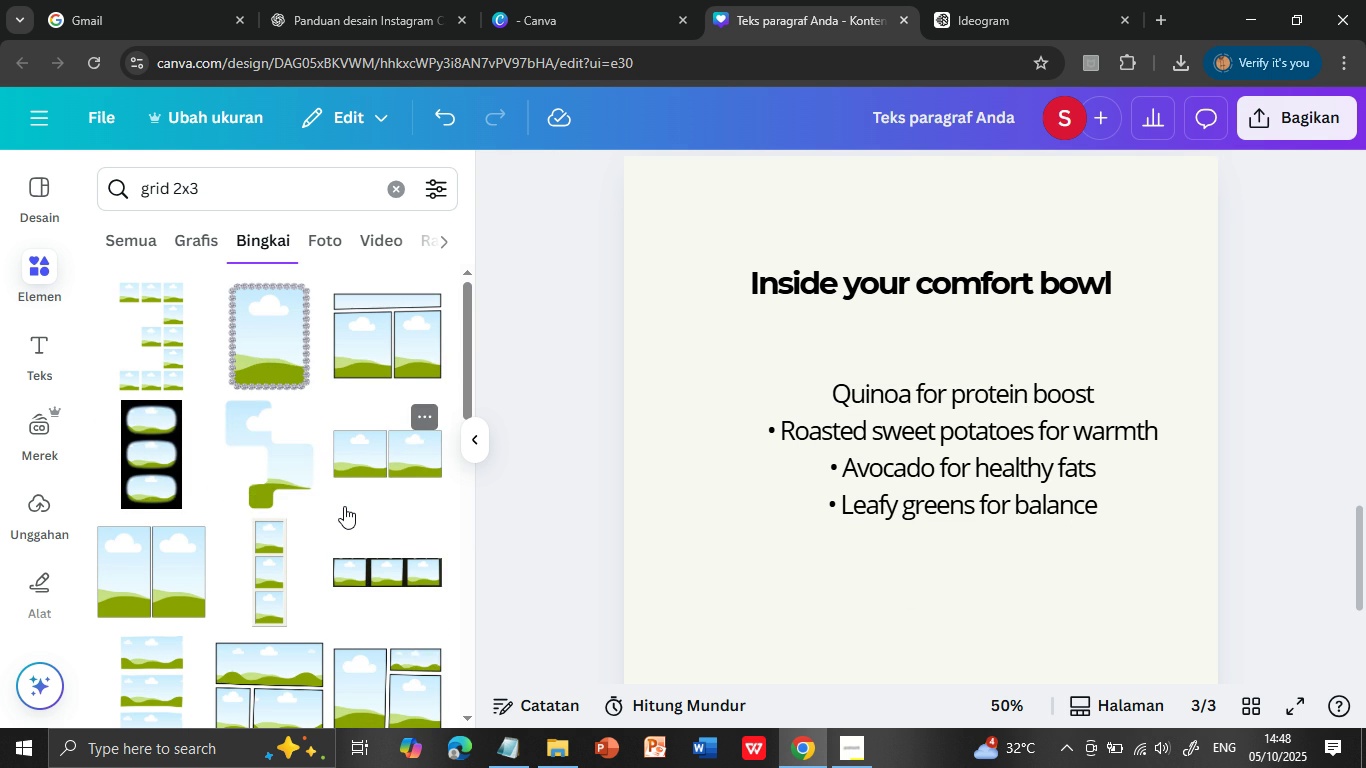 
scroll: coordinate [344, 506], scroll_direction: down, amount: 1.0
 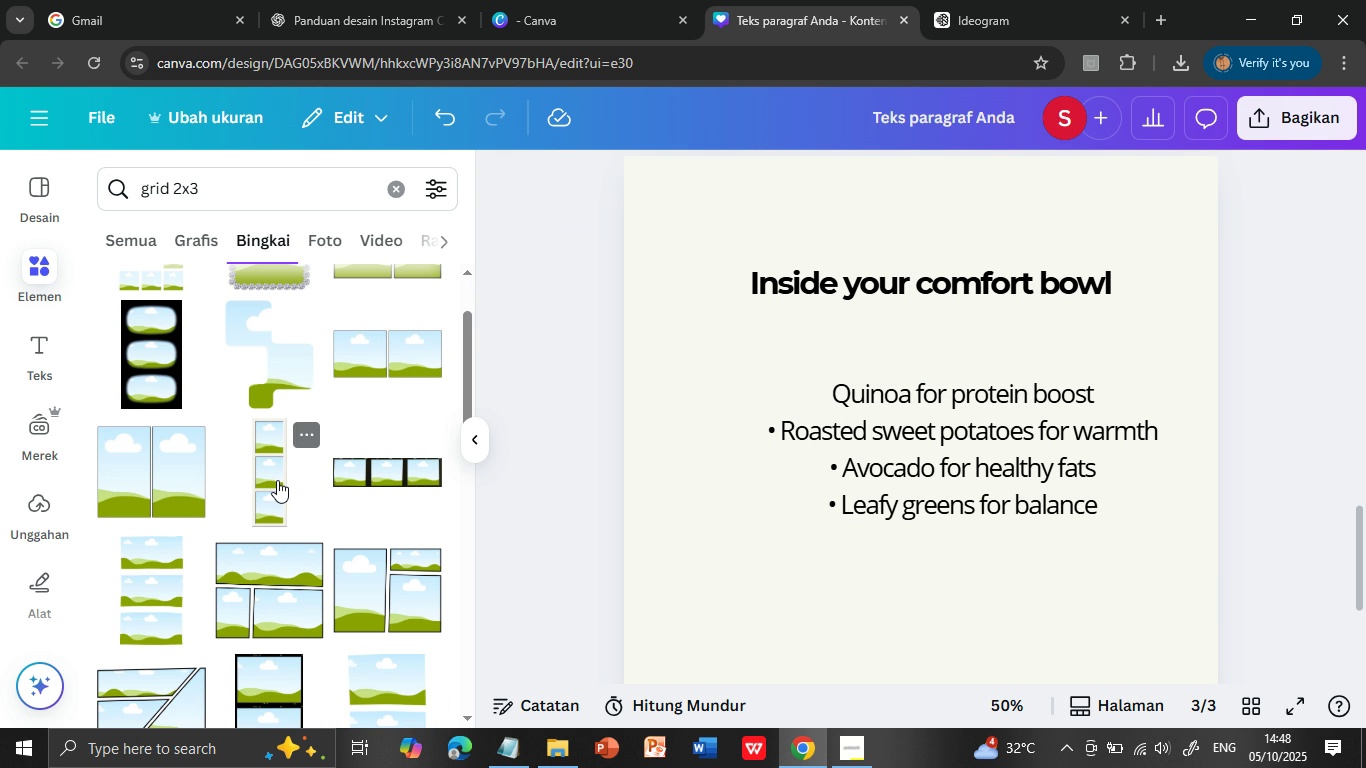 
left_click([277, 480])